 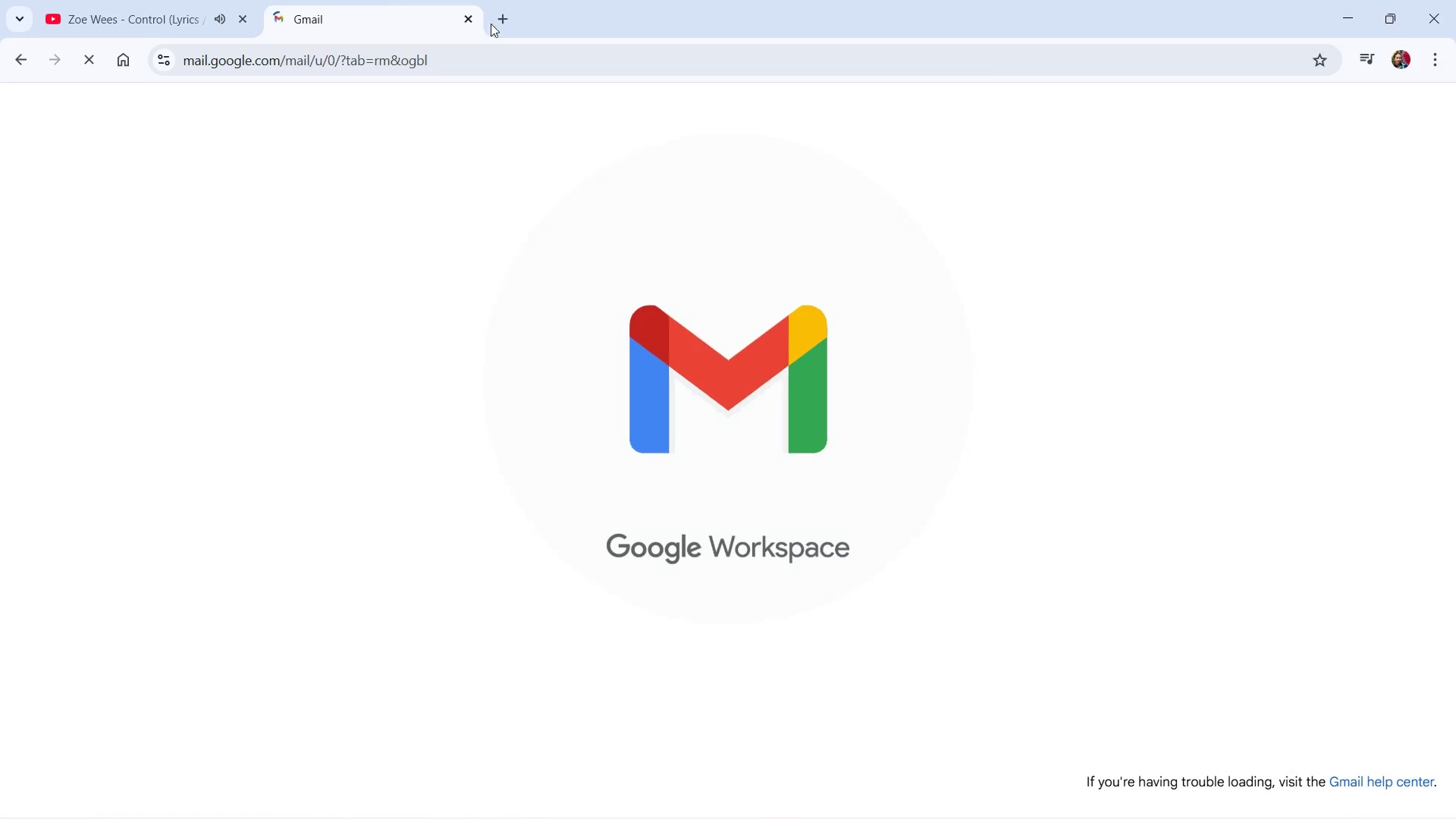 
left_click([733, 266])
 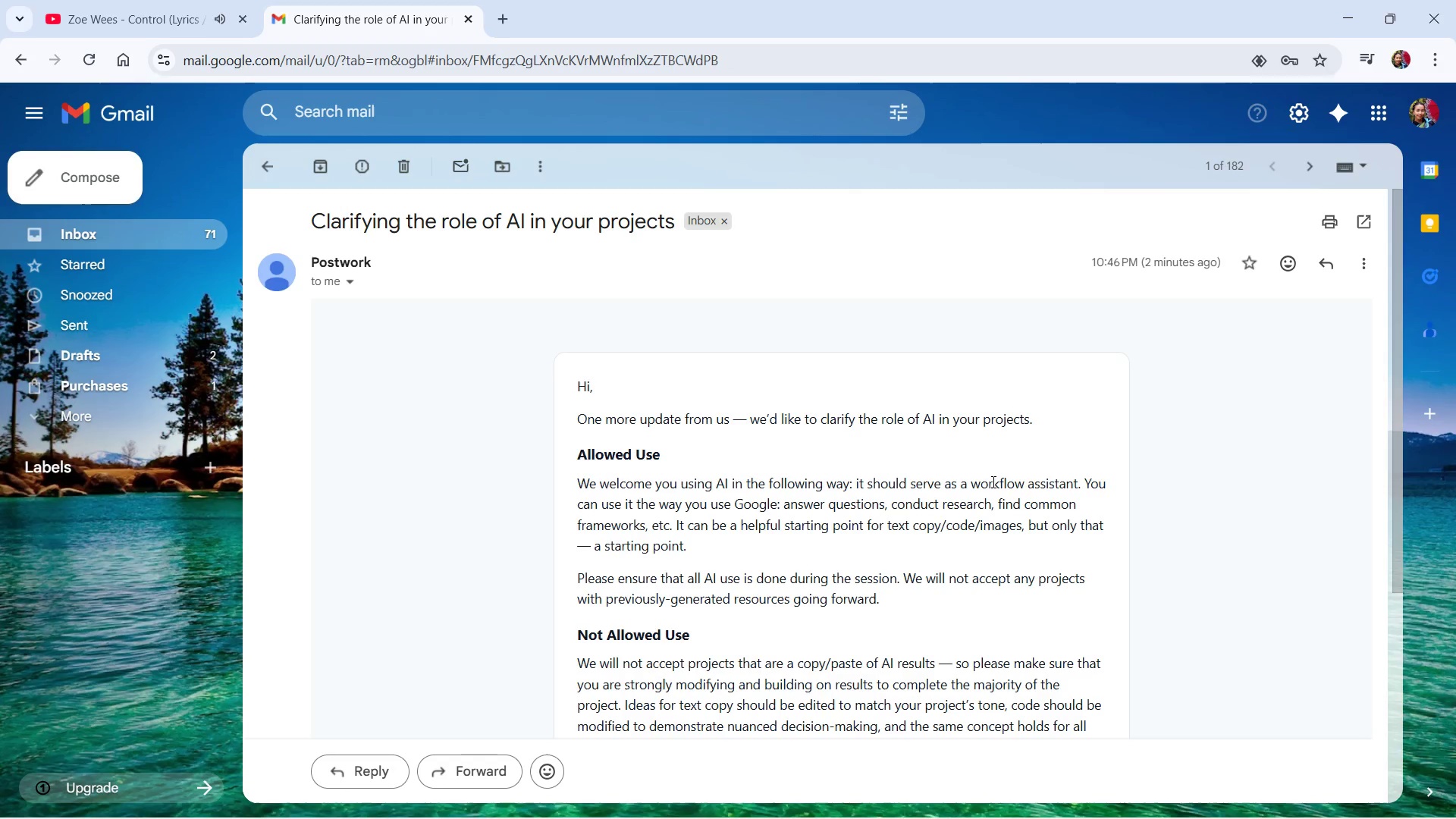 
scroll: coordinate [993, 486], scroll_direction: down, amount: 1.0
 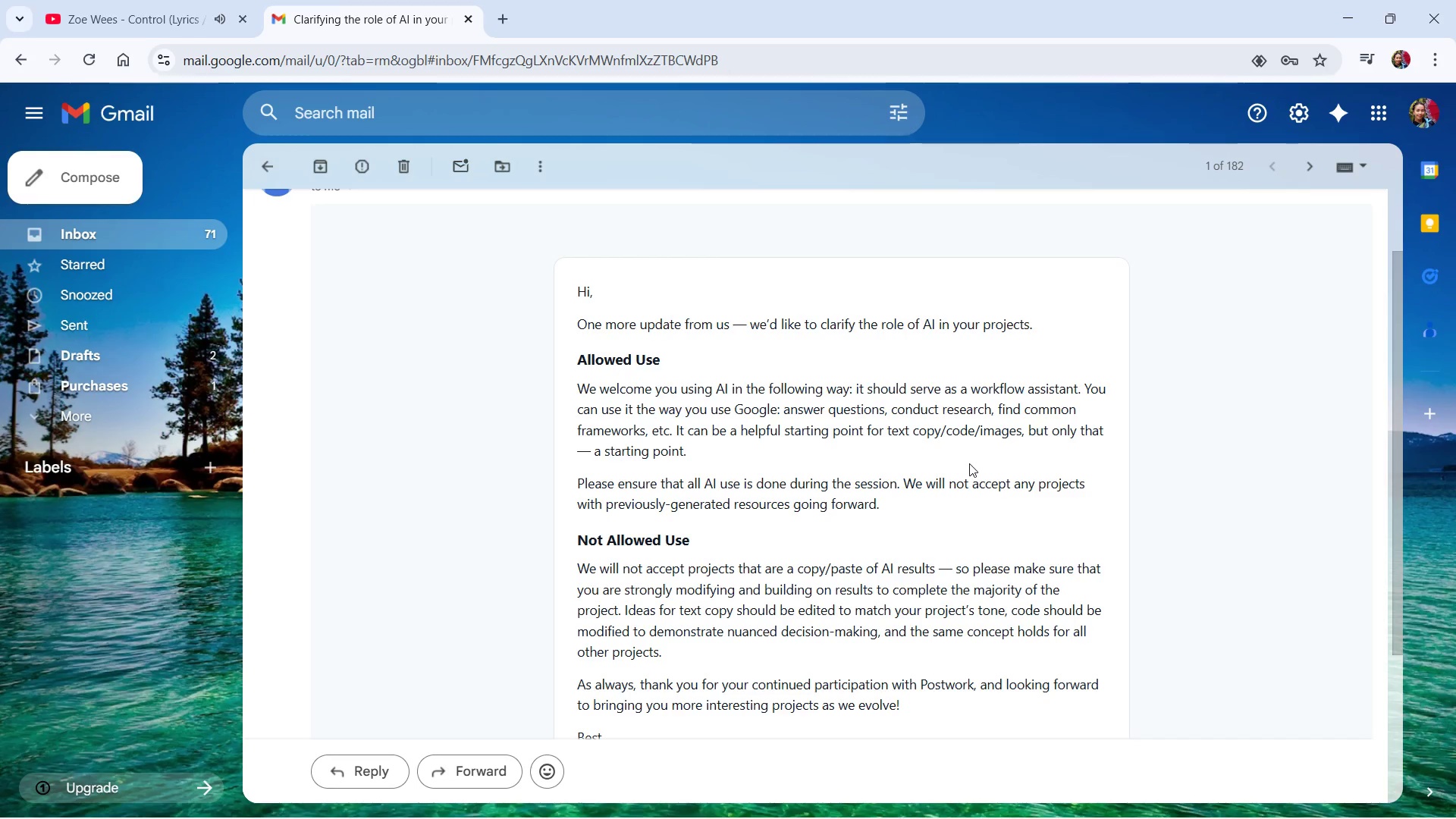 
wait(42.81)
 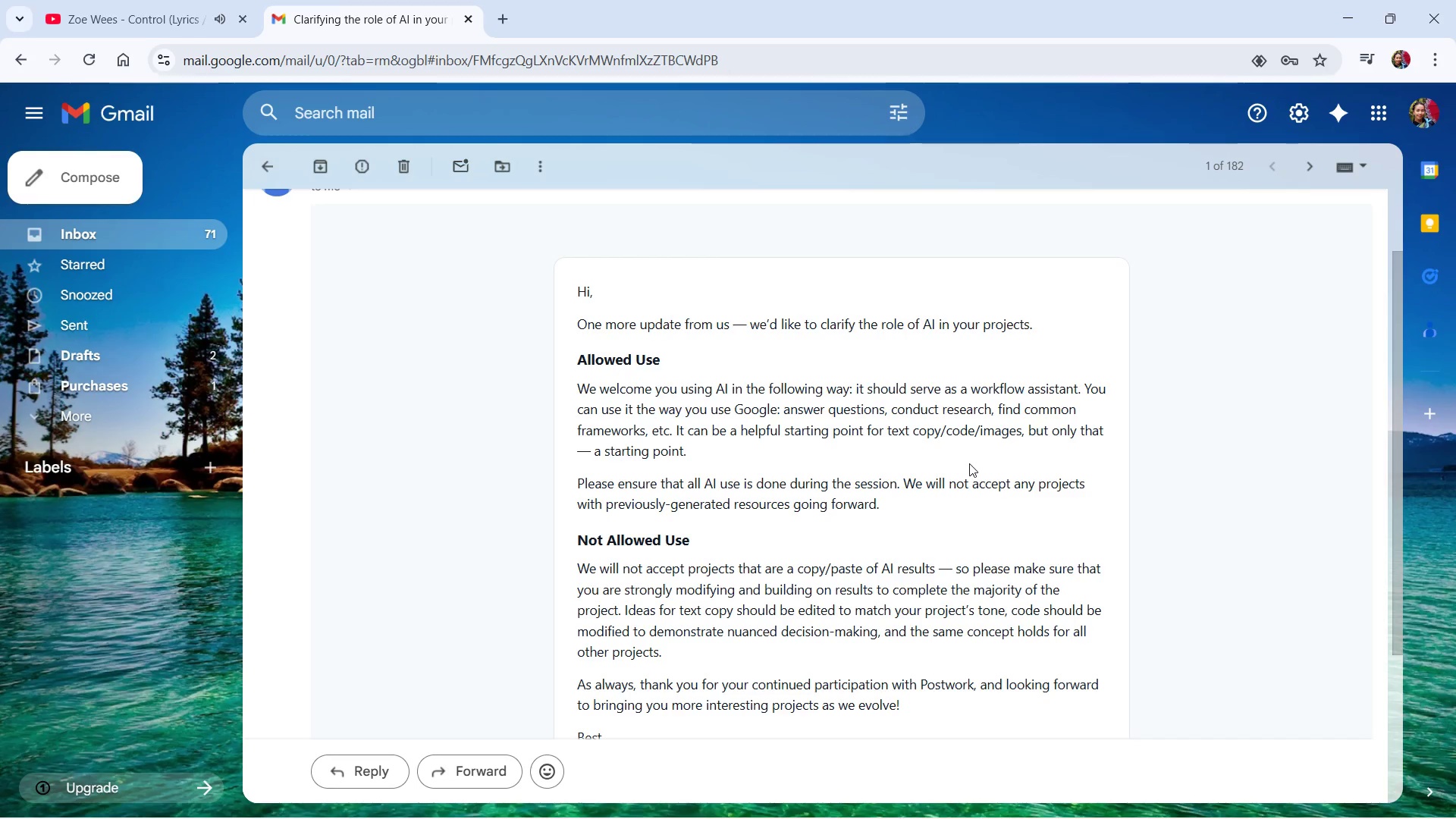 
scroll: coordinate [914, 439], scroll_direction: down, amount: 1.0
 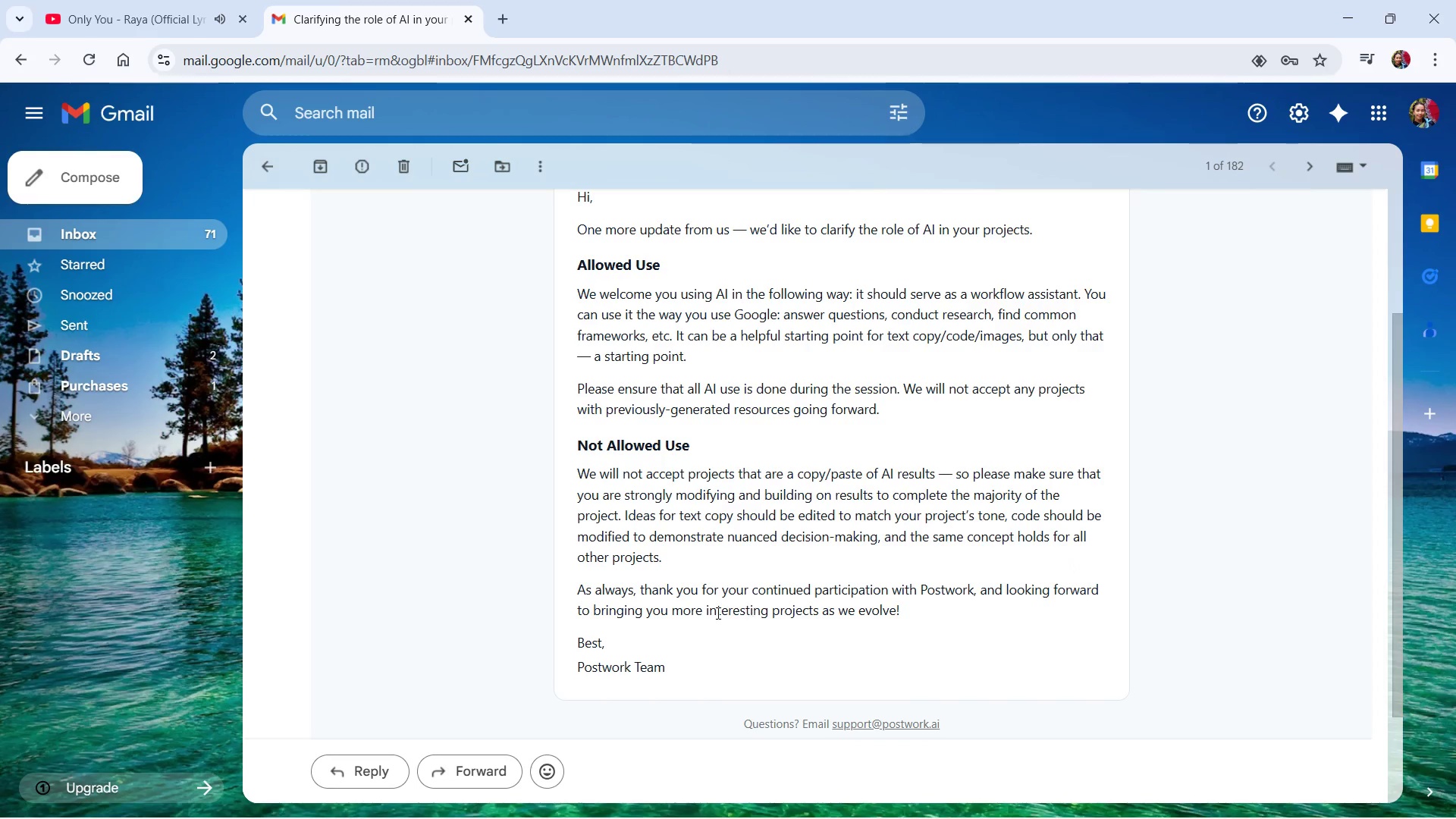 
wait(47.92)
 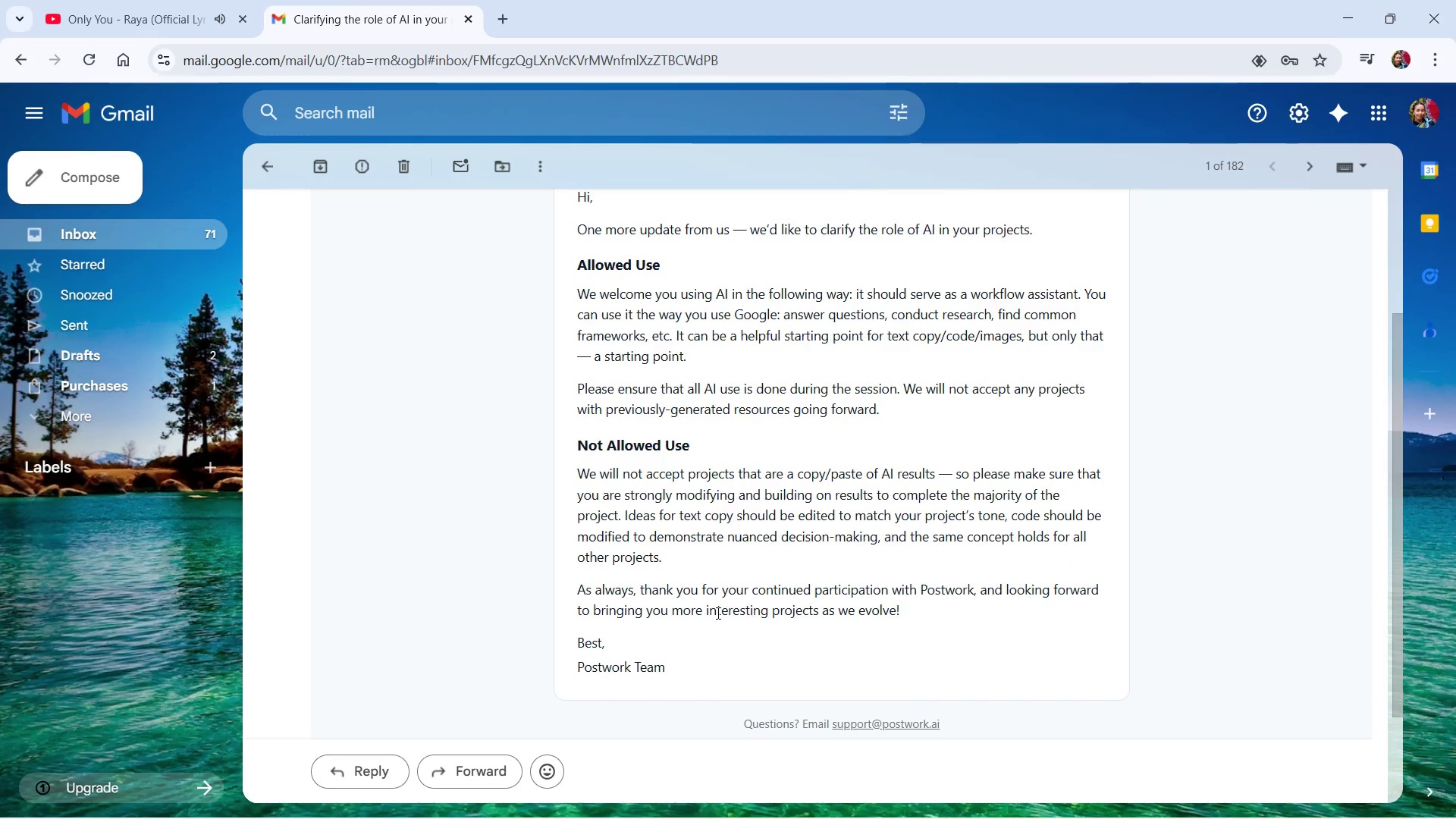 
scroll: coordinate [940, 571], scroll_direction: down, amount: 1.0
 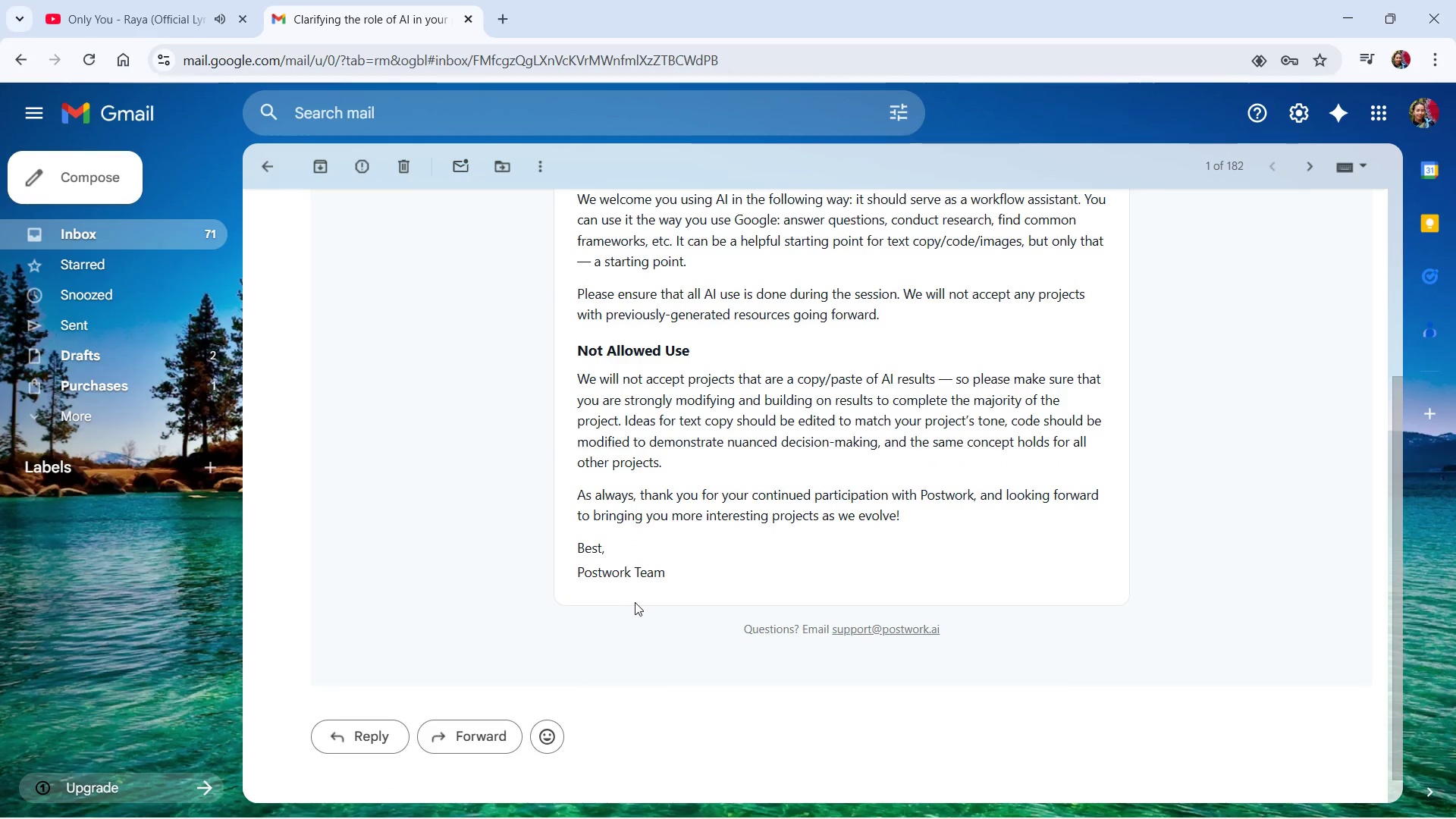 
scroll: coordinate [635, 600], scroll_direction: up, amount: 4.0
 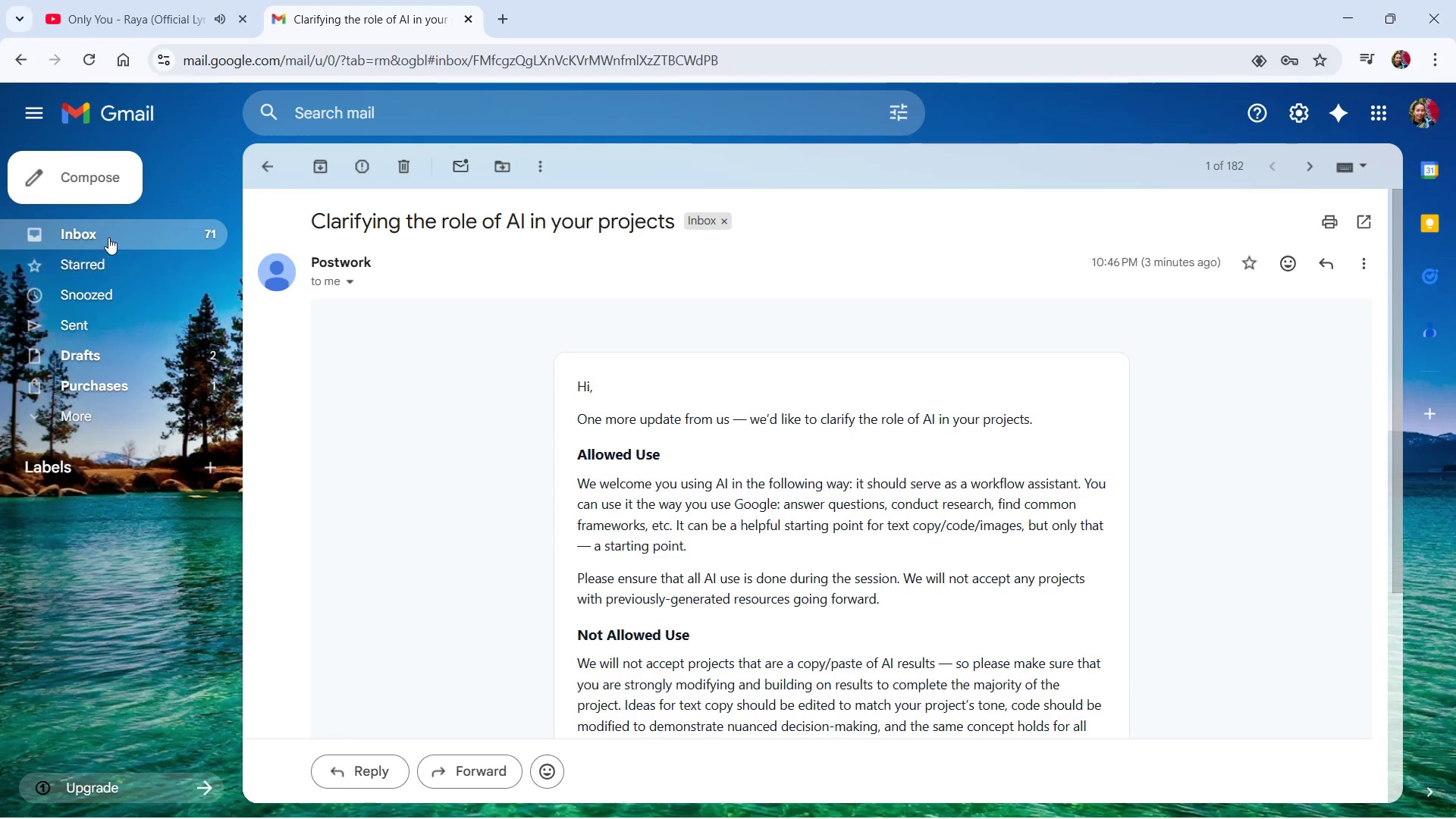 
left_click([109, 237])
 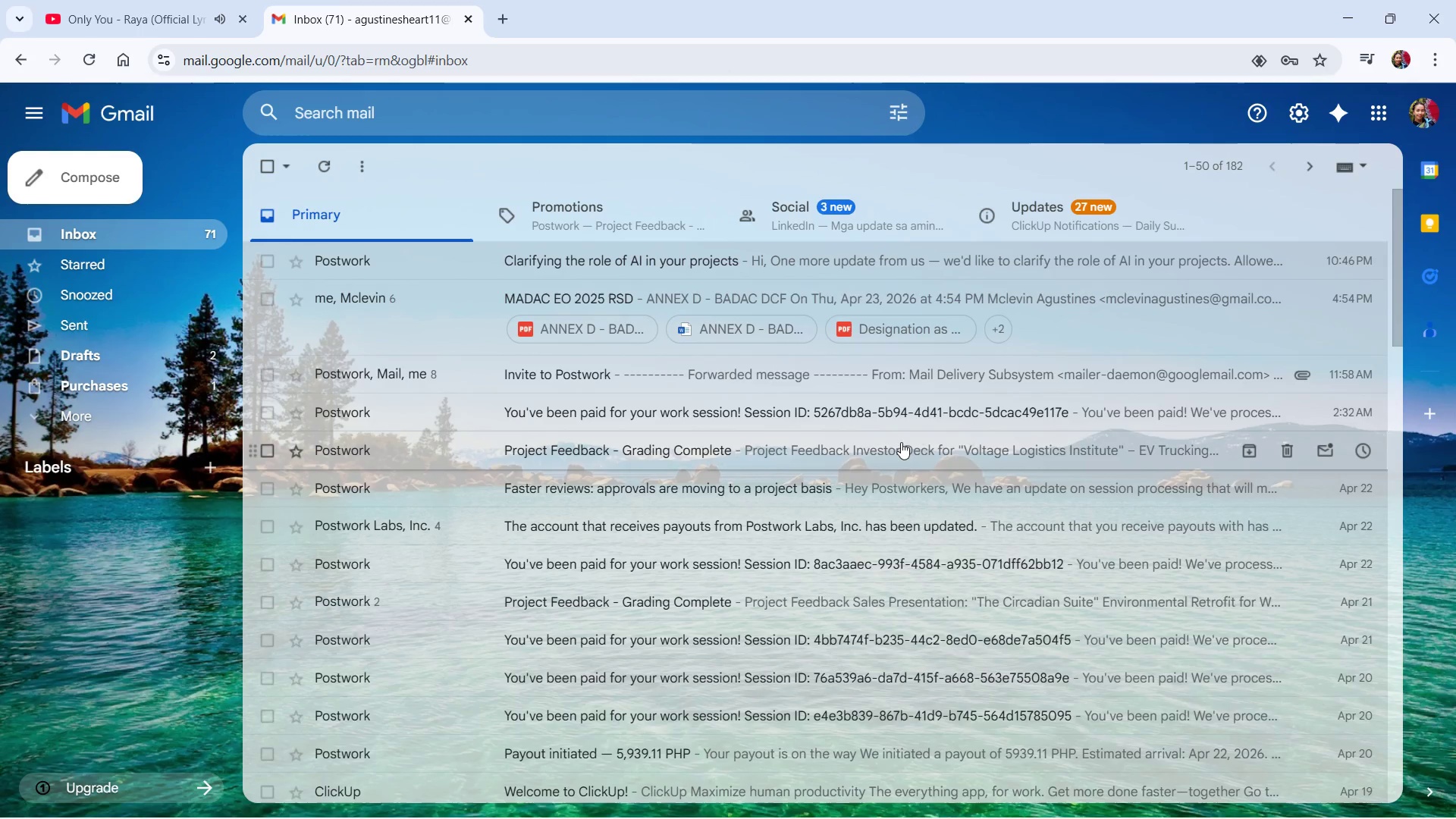 
scroll: coordinate [921, 447], scroll_direction: down, amount: 3.0
 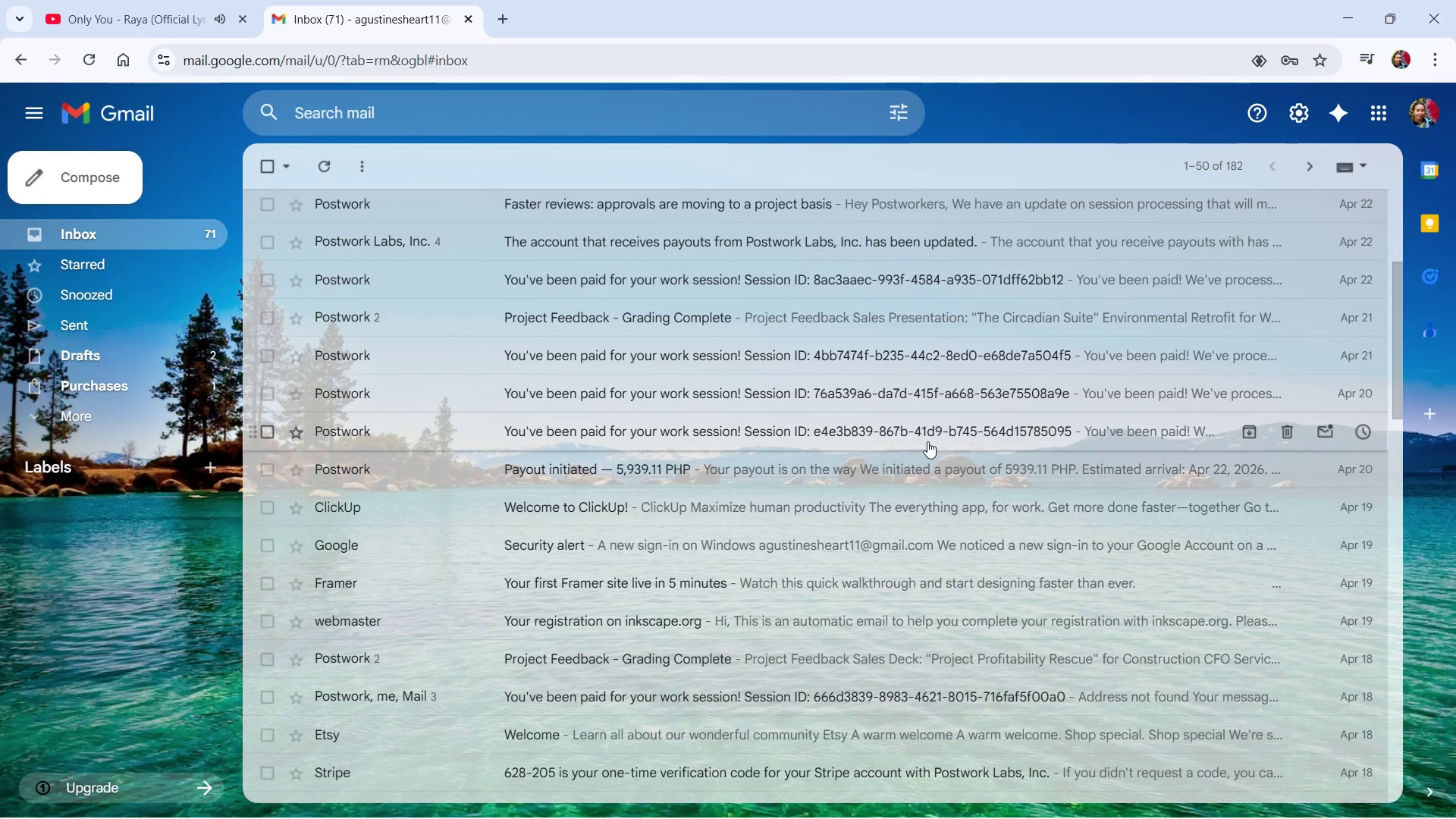 
scroll: coordinate [927, 441], scroll_direction: up, amount: 7.0
 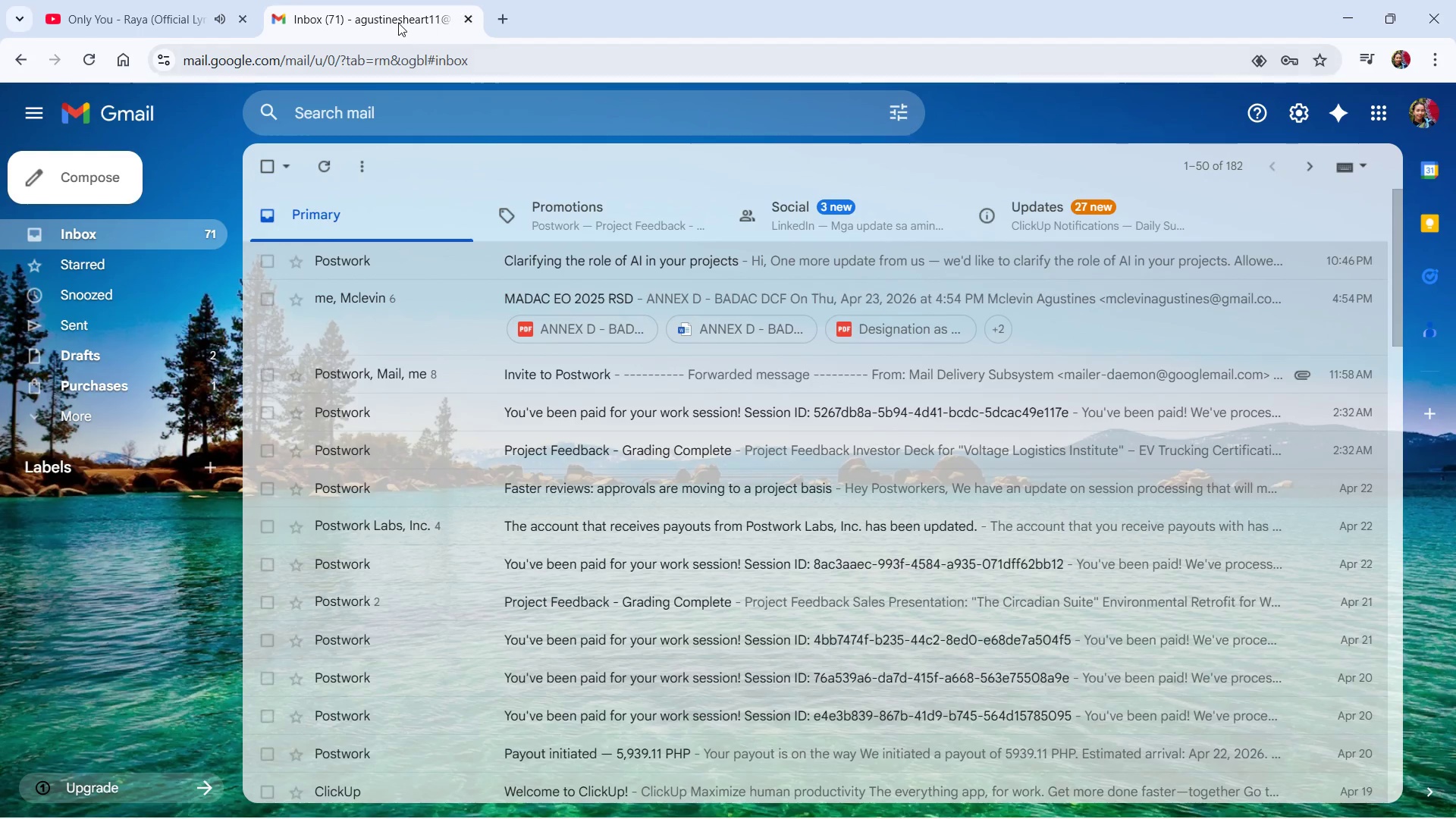 
left_click([394, 21])
 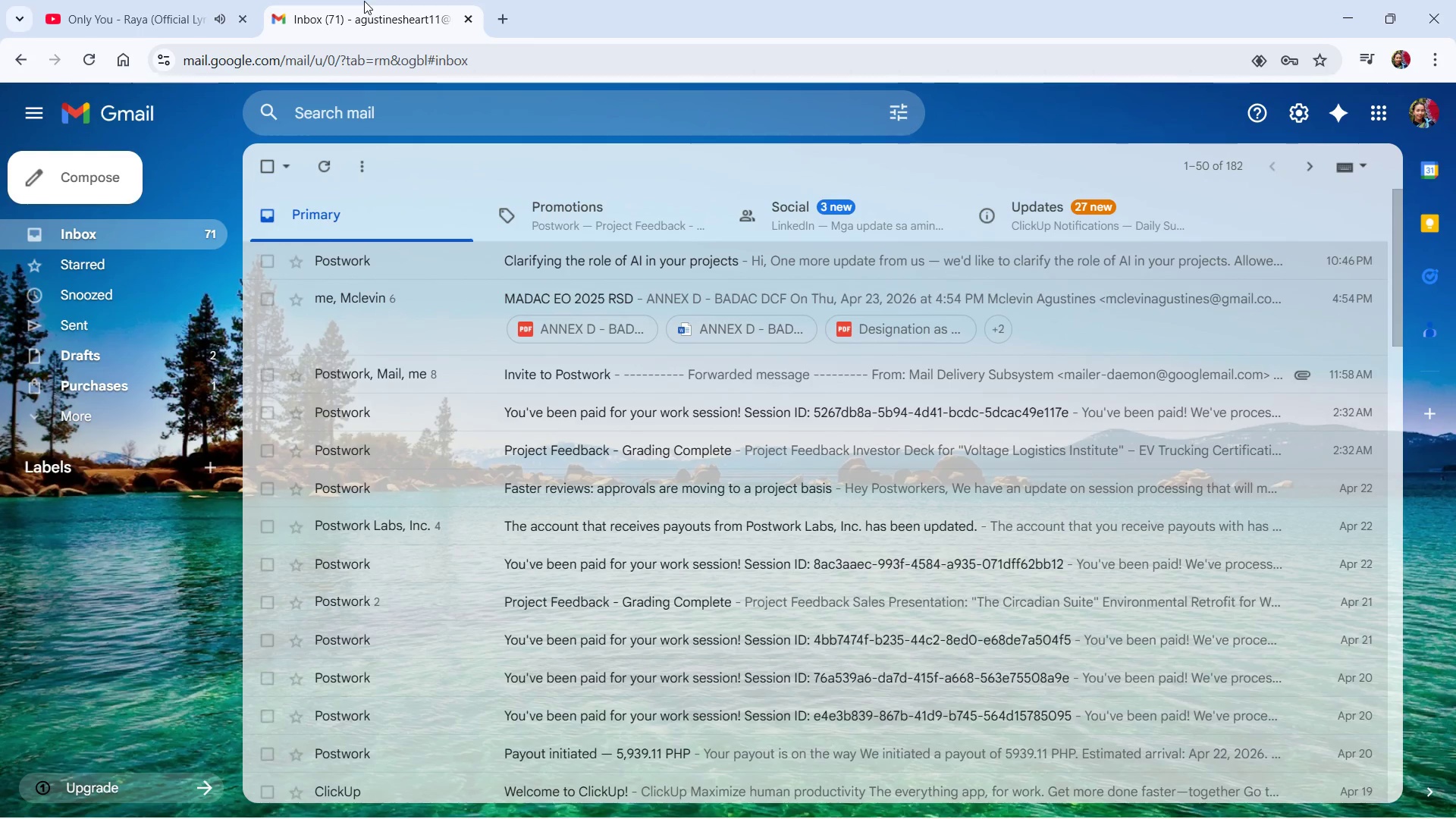 
key(Alt+Tab)
 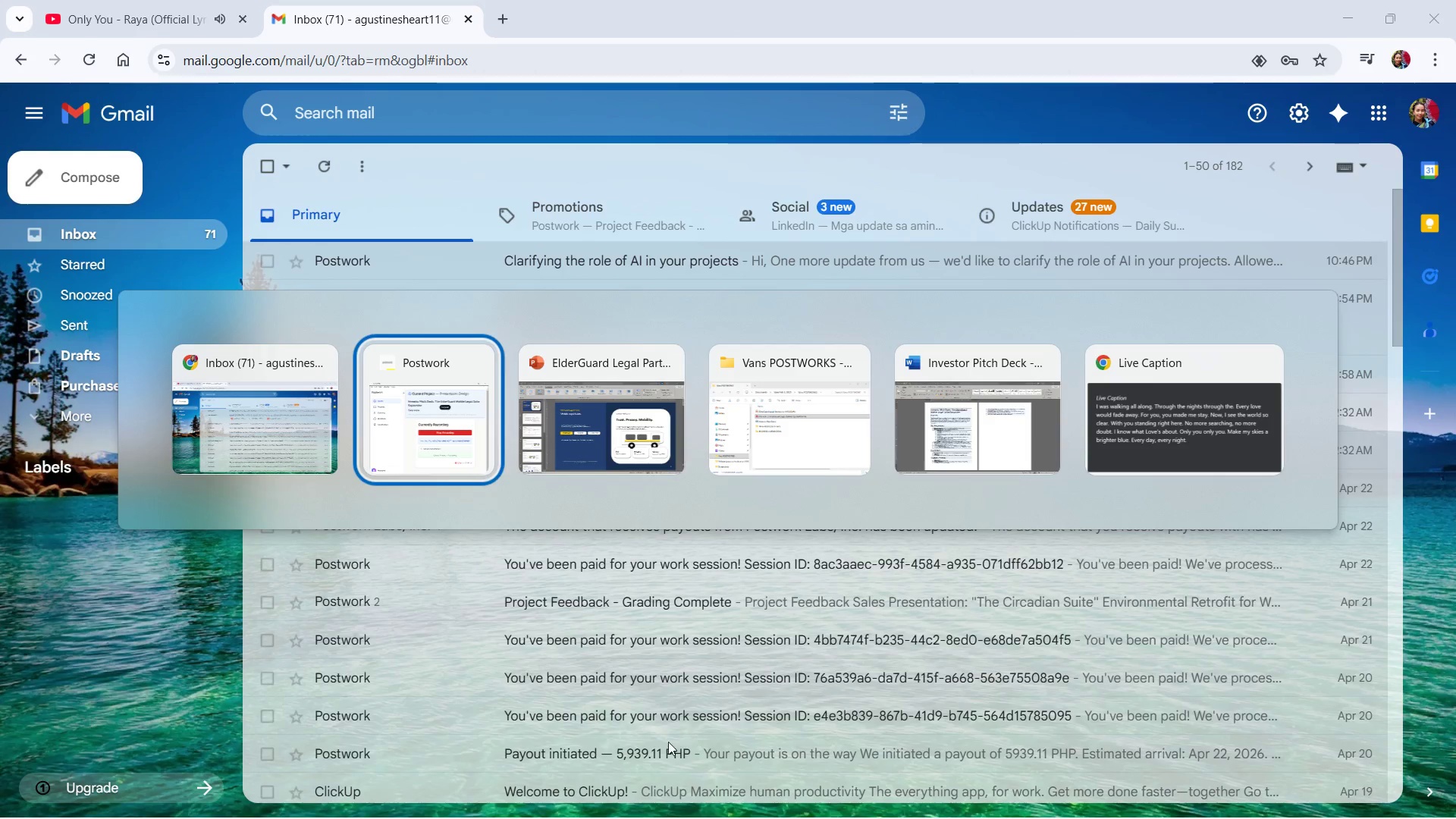 
key(Alt+Tab)
 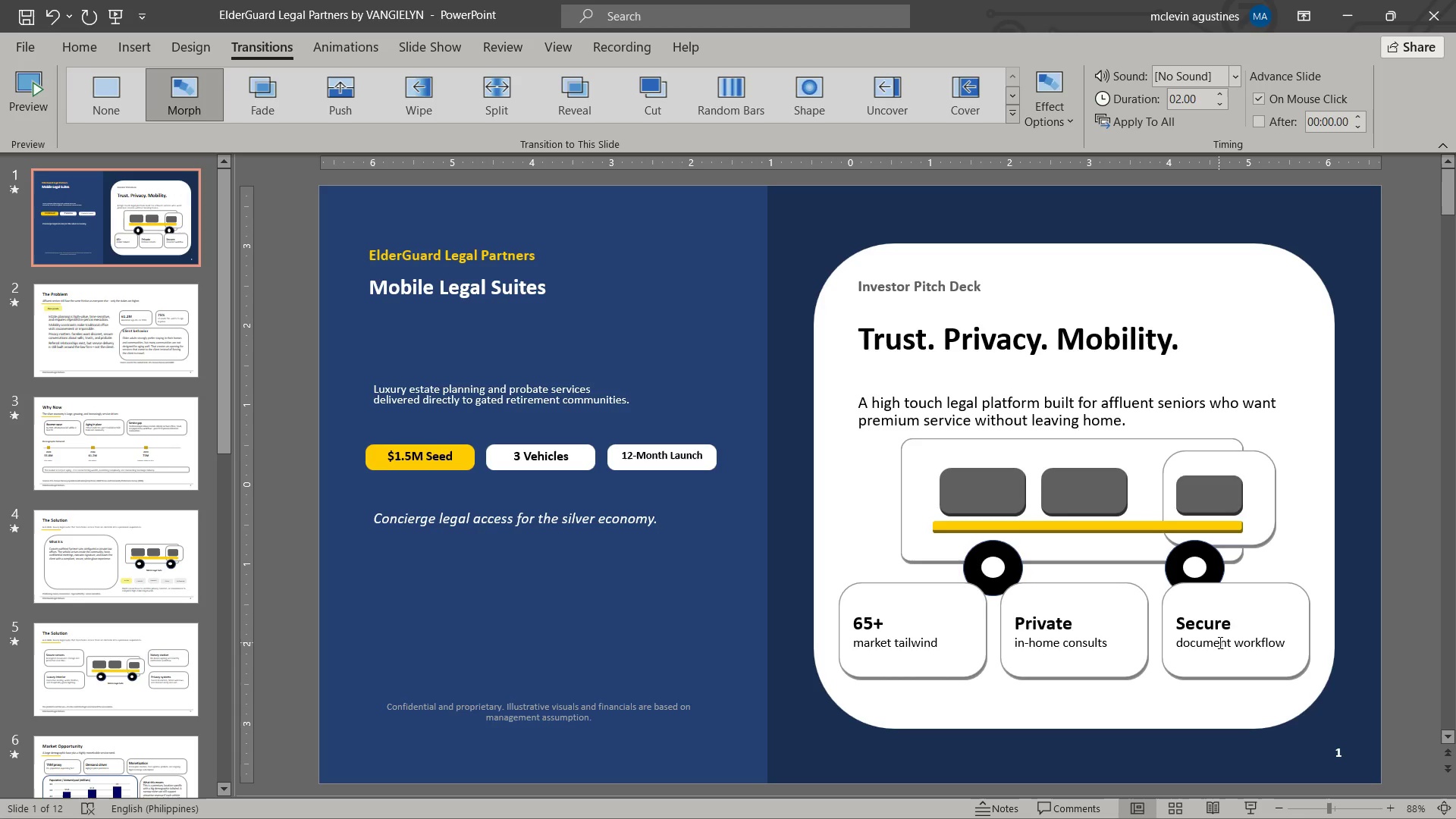 
wait(25.98)
 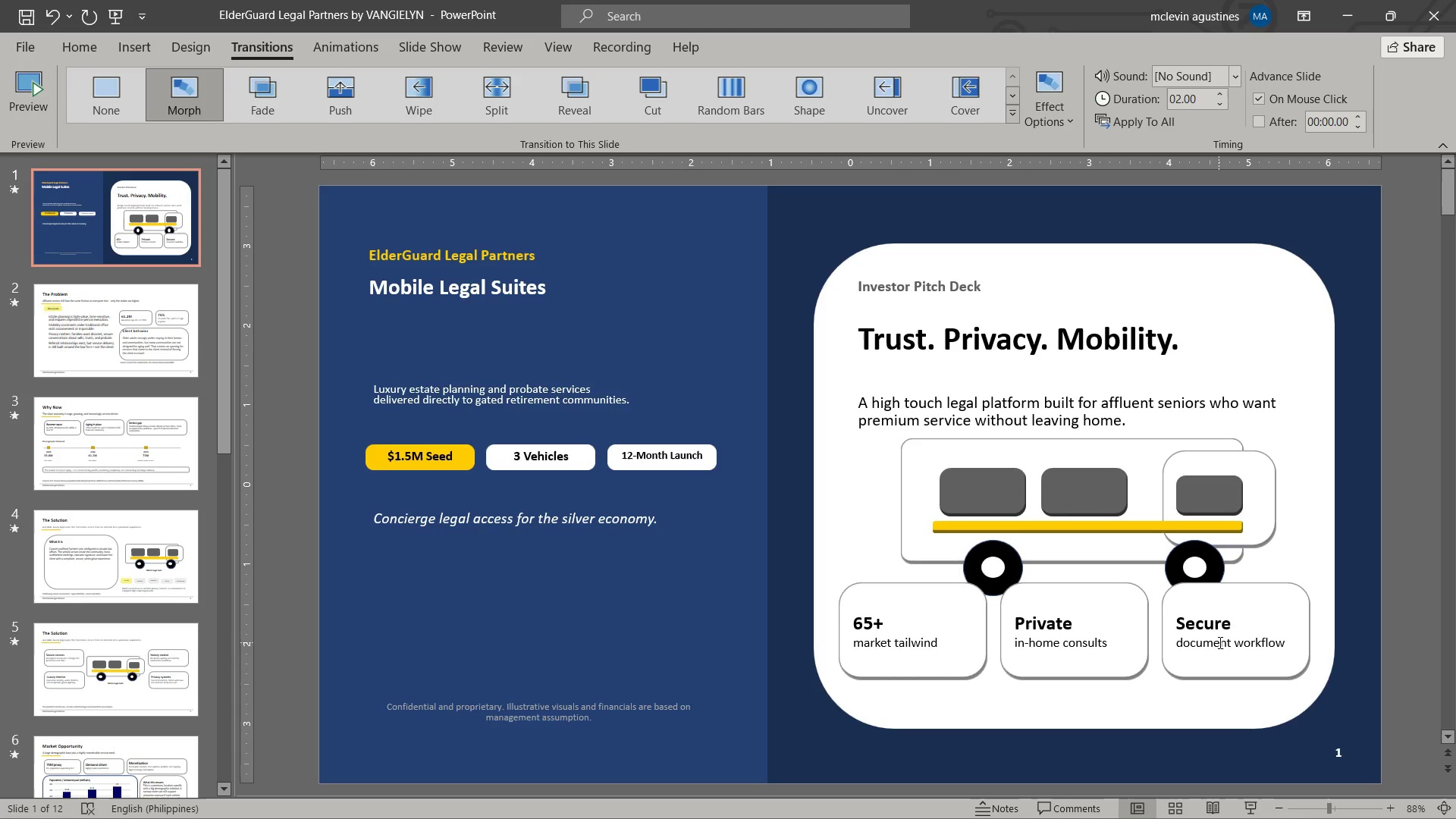 
left_click([821, 792])
 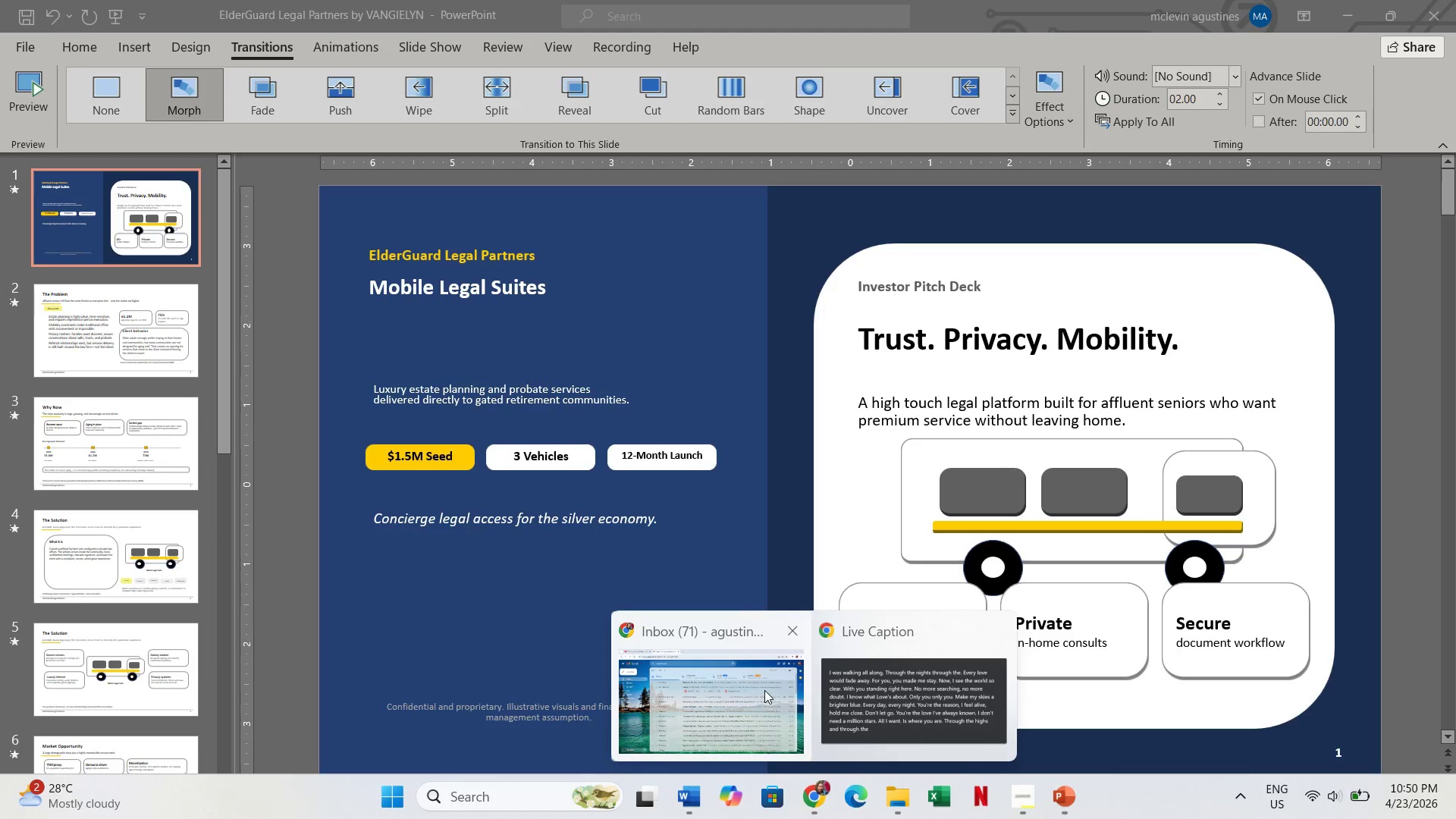 
left_click([764, 690])
 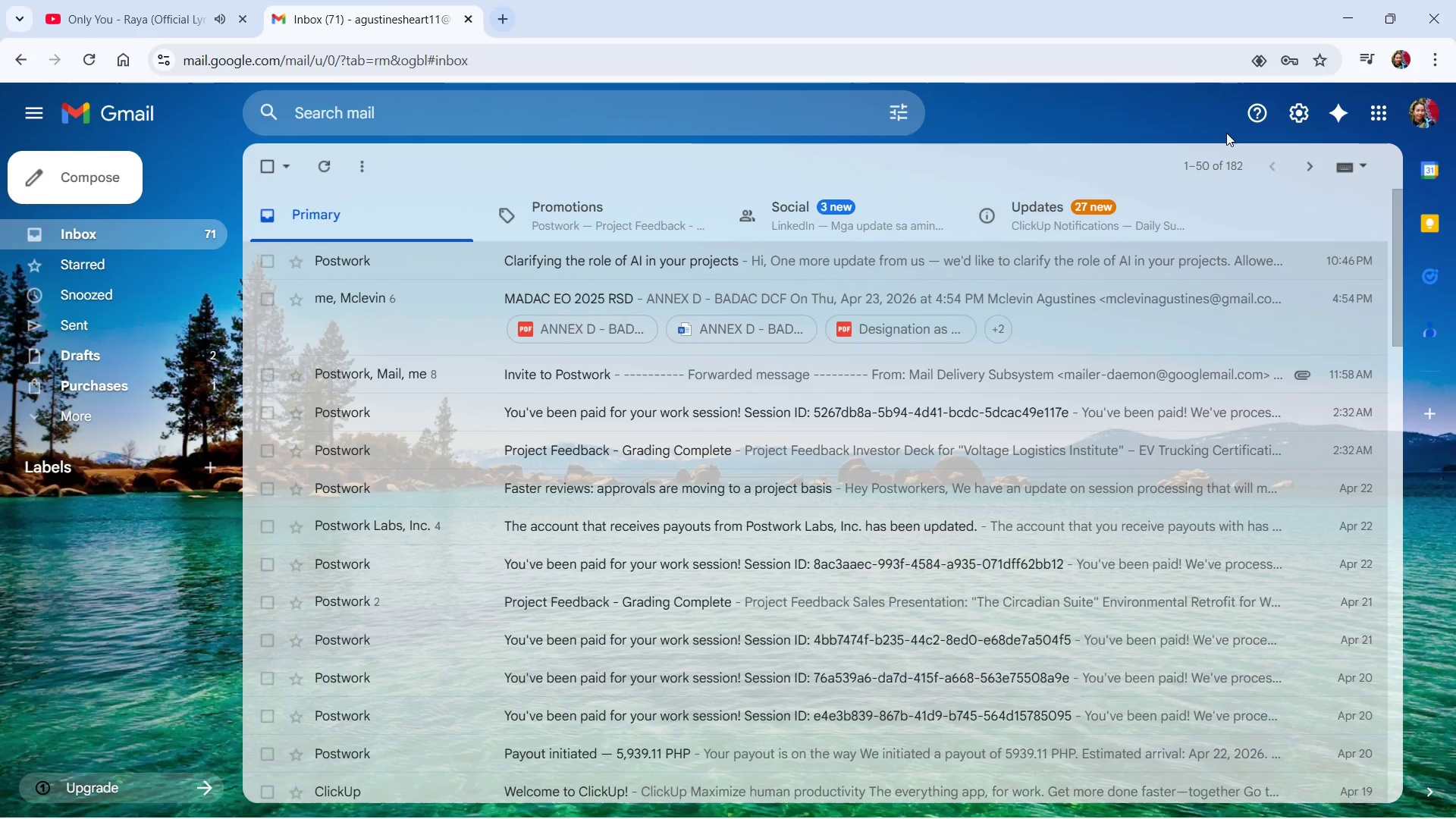 
left_click([1389, 111])
 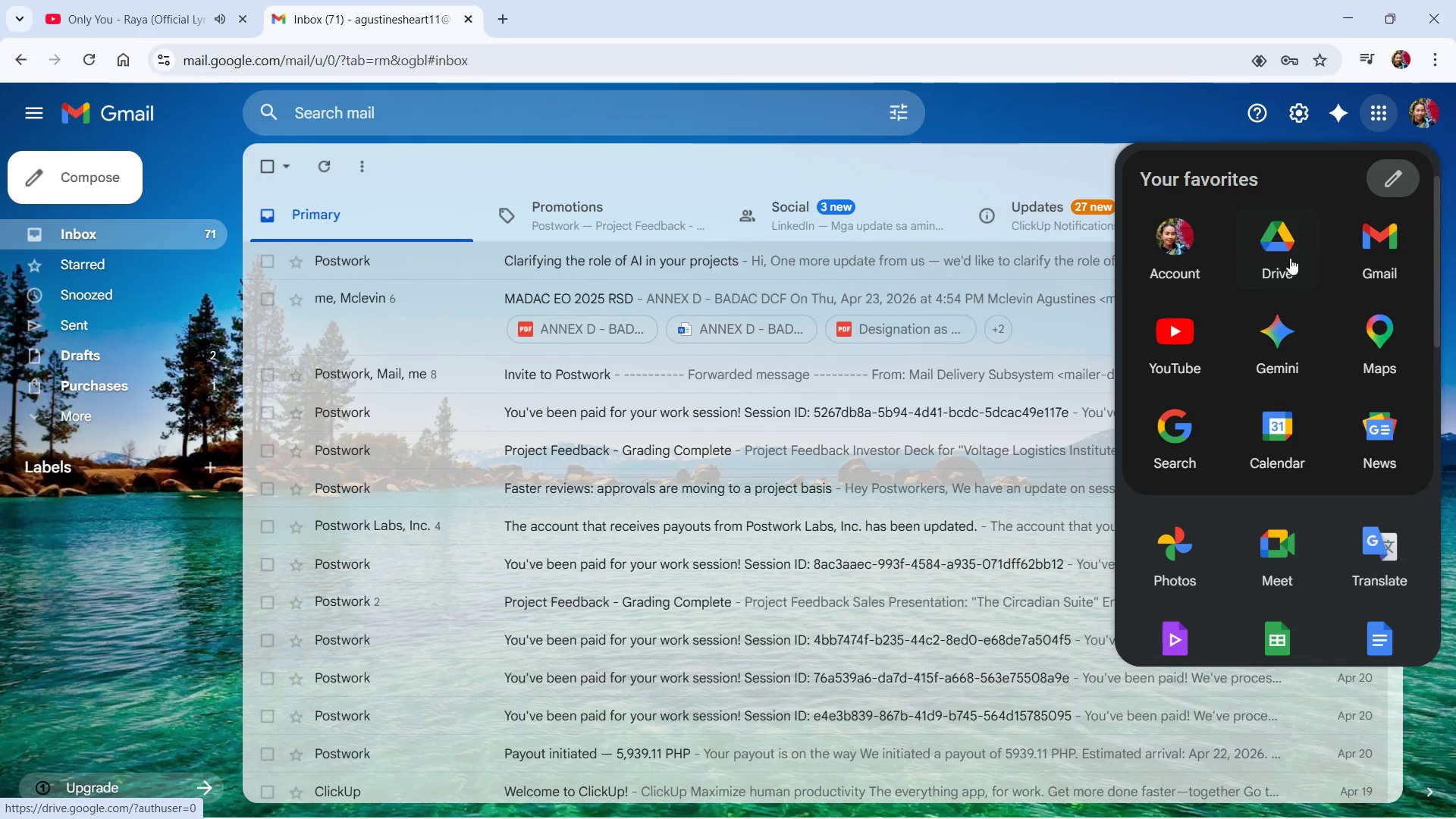 
left_click([1286, 256])
 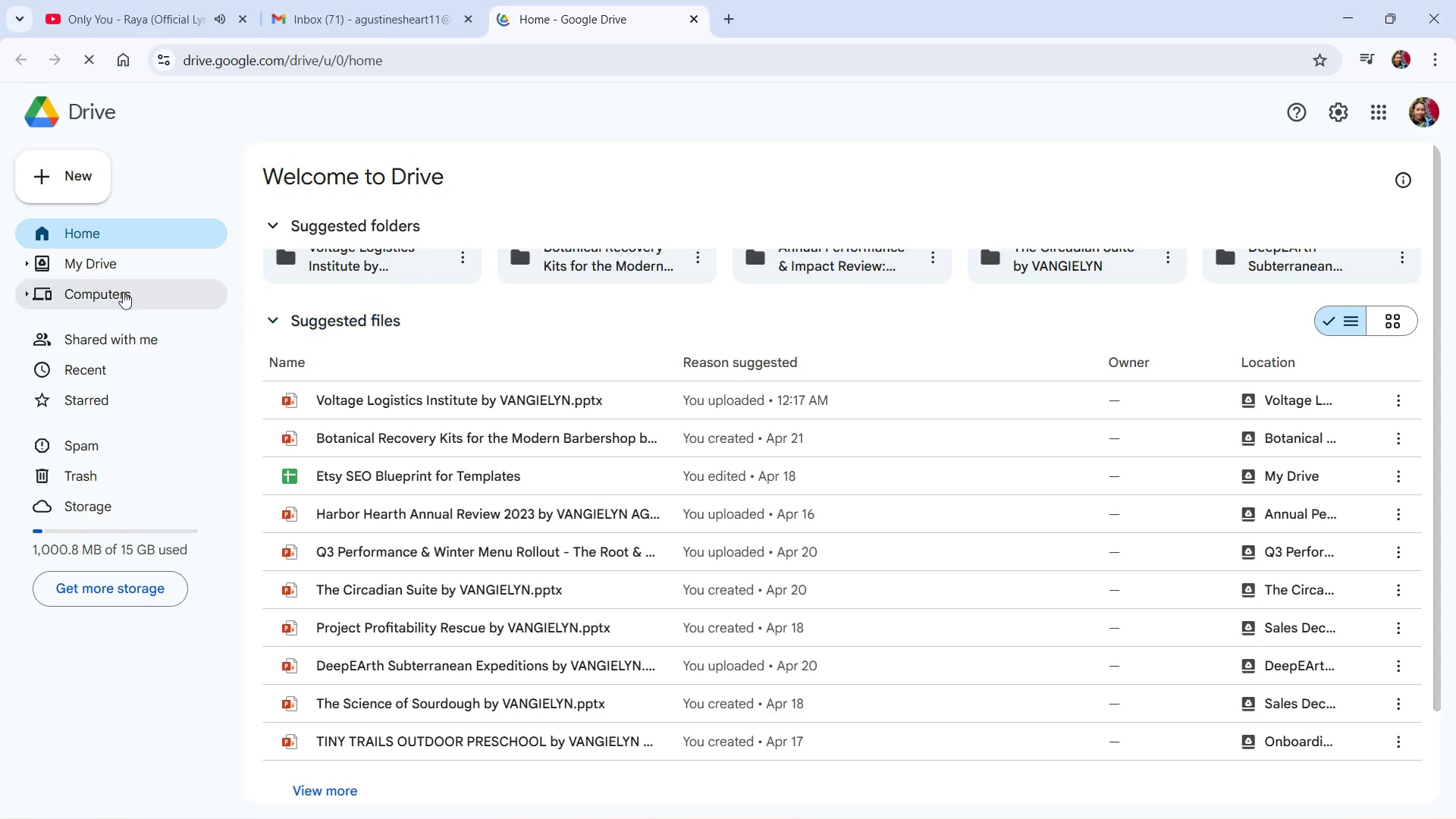 
left_click([115, 264])
 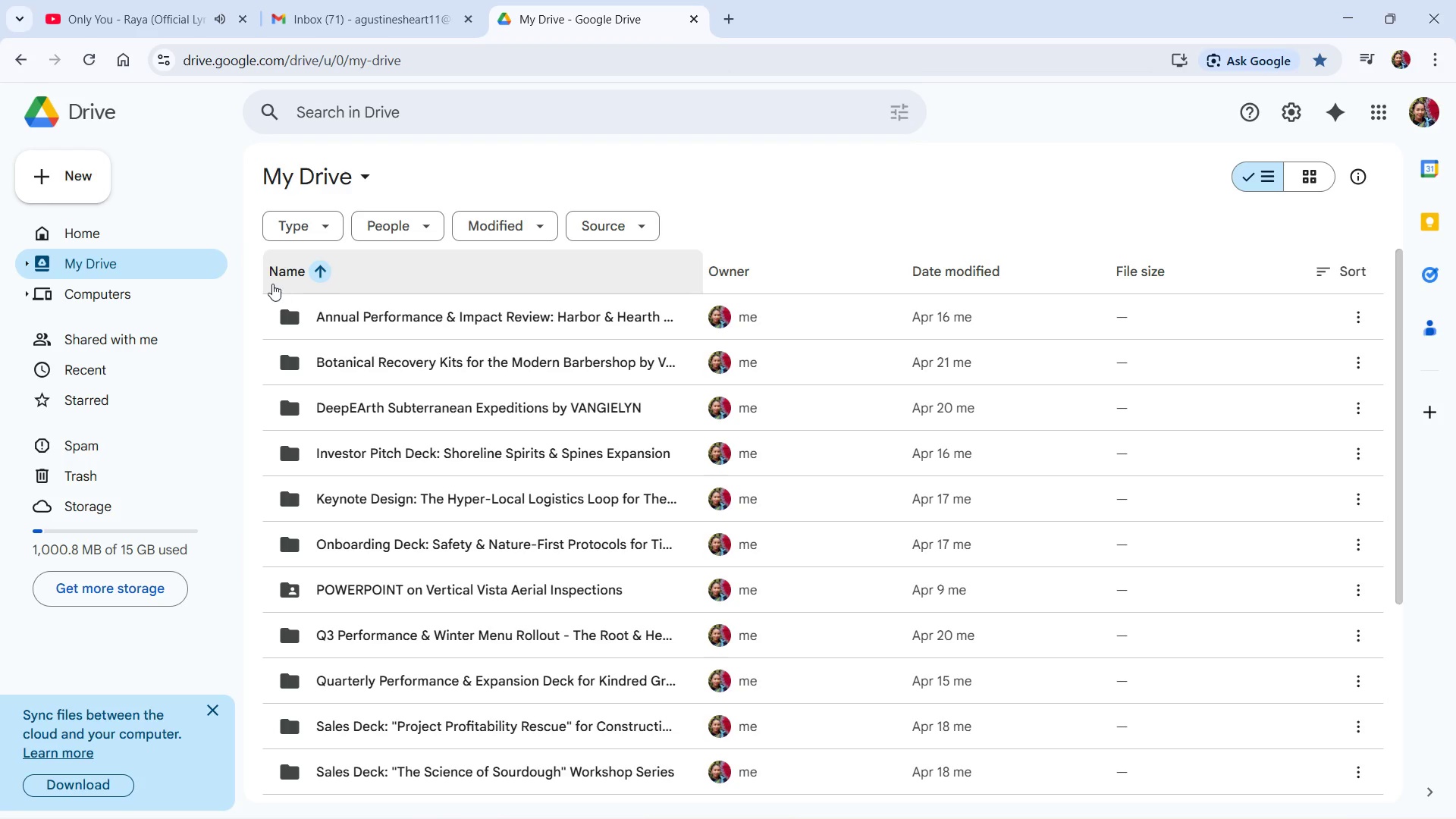 
right_click([250, 301])
 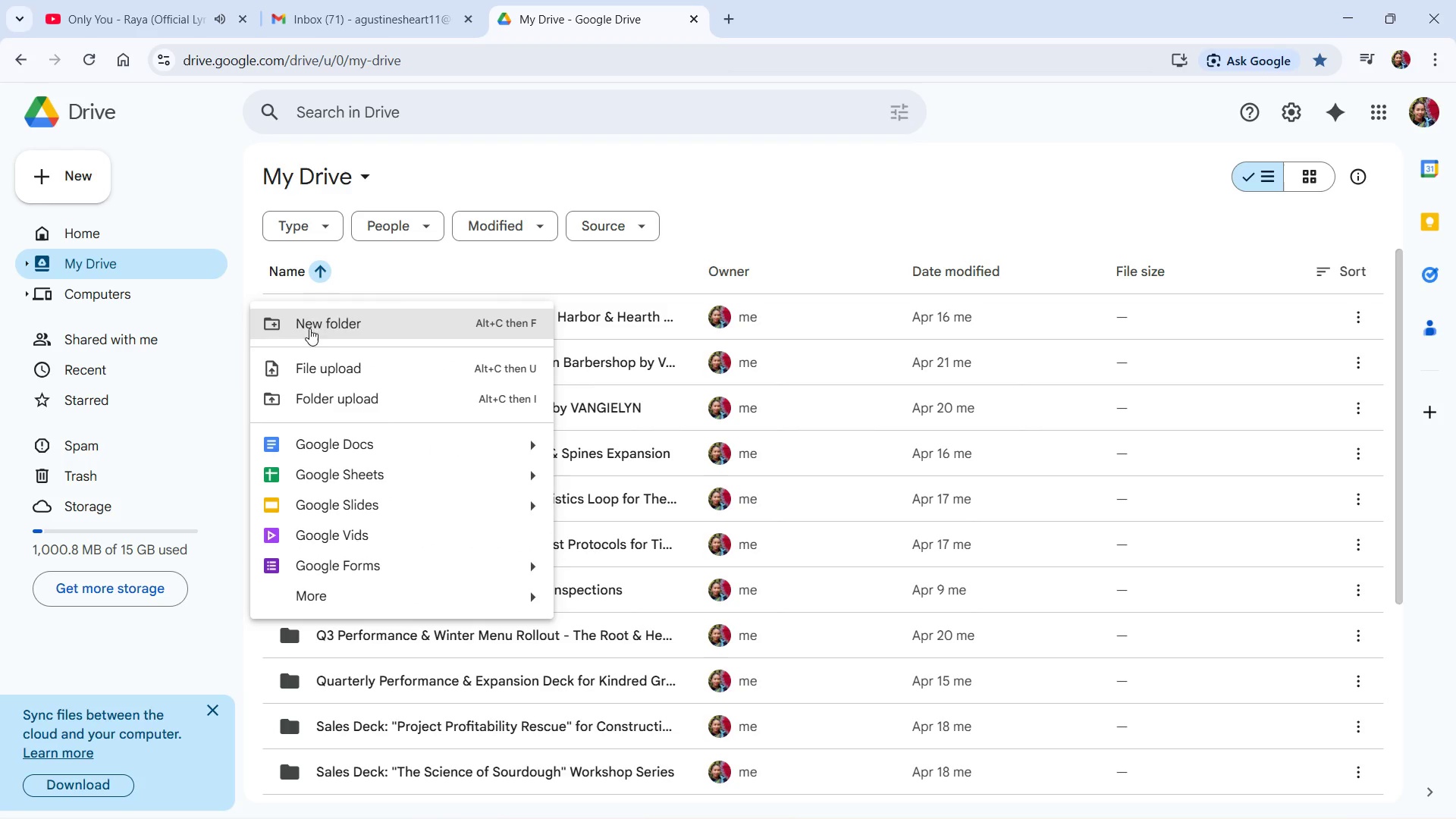 
left_click([316, 328])
 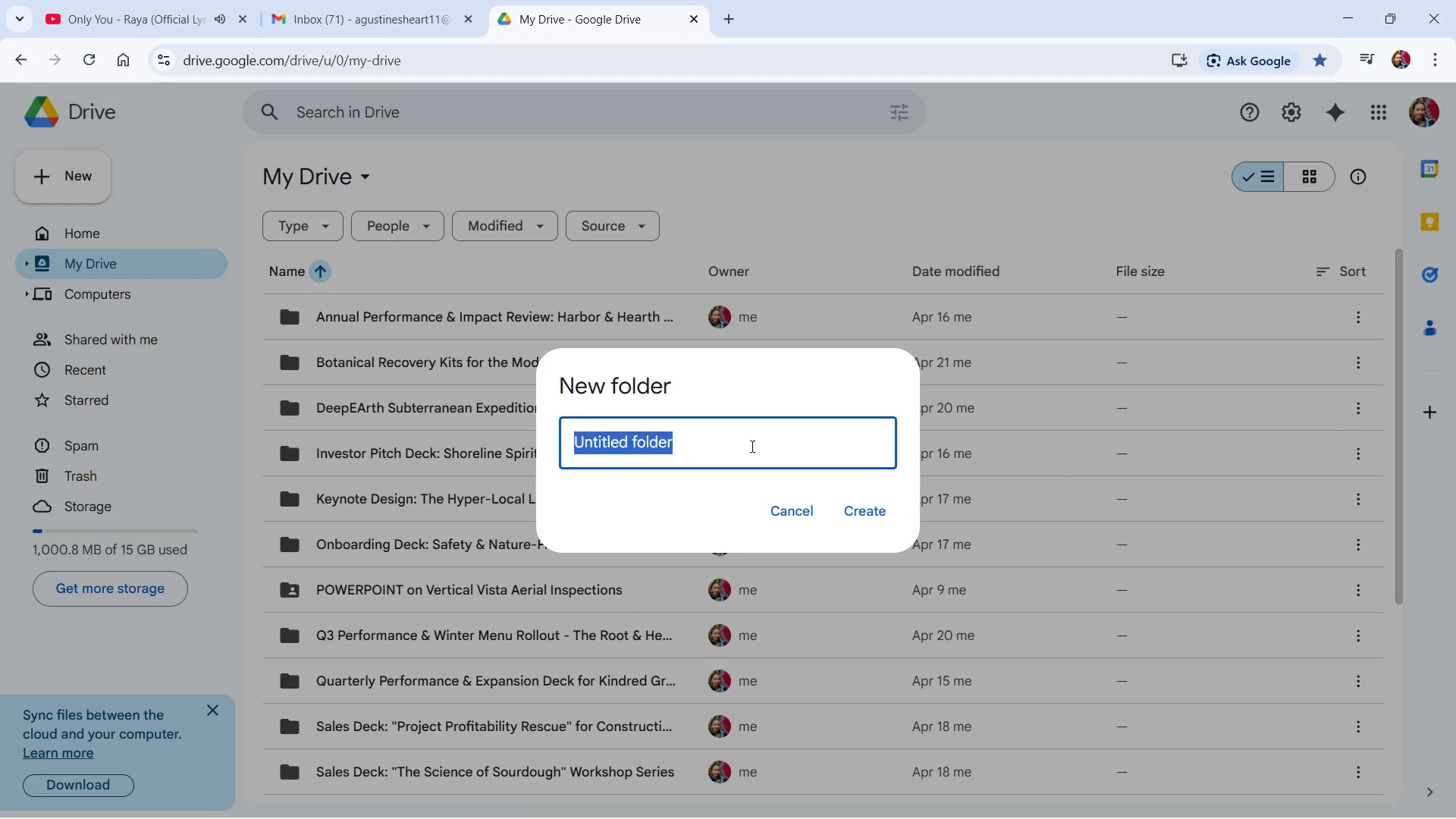 
key(Alt+Tab)
 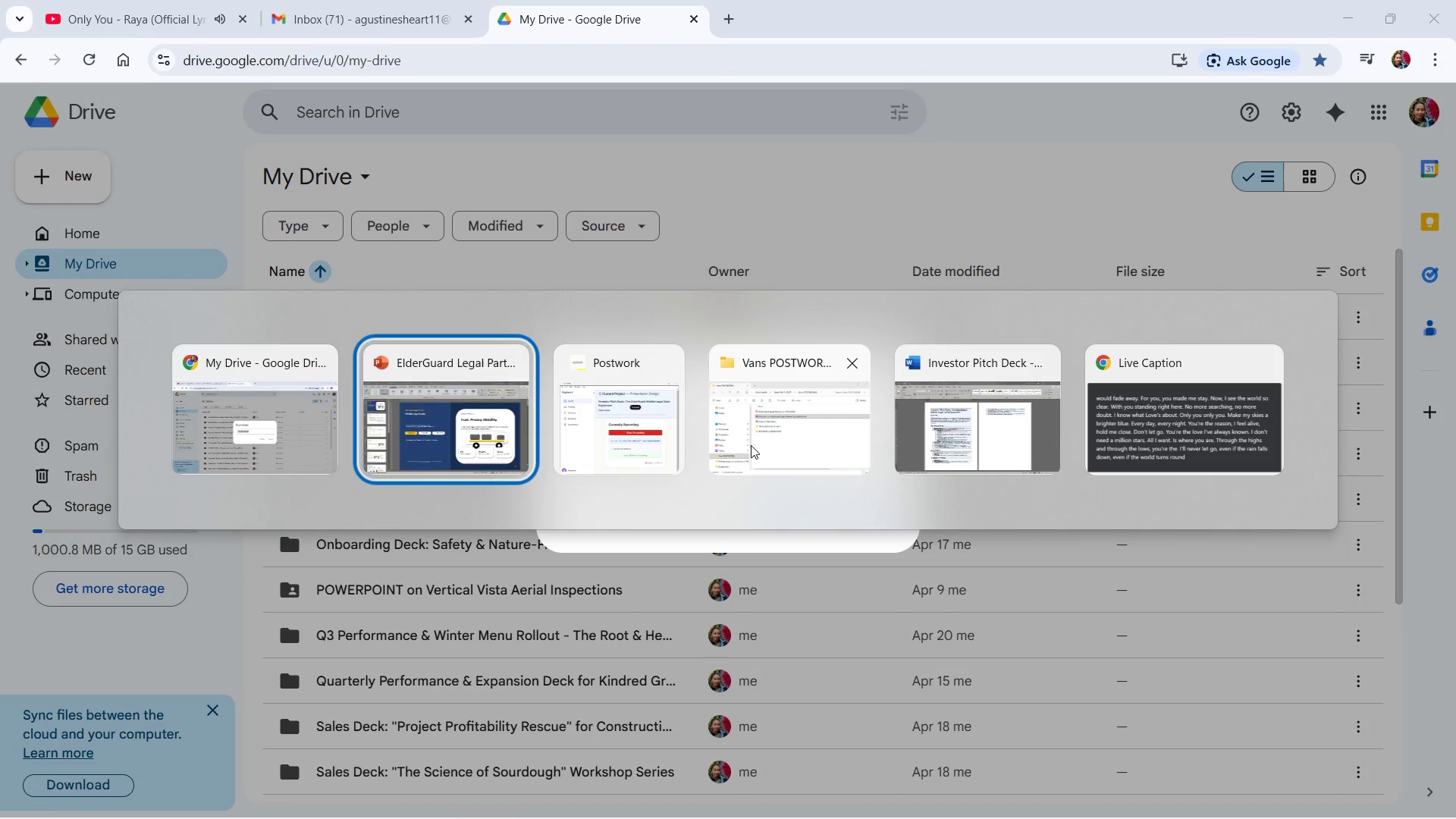 
key(Alt+Tab)